 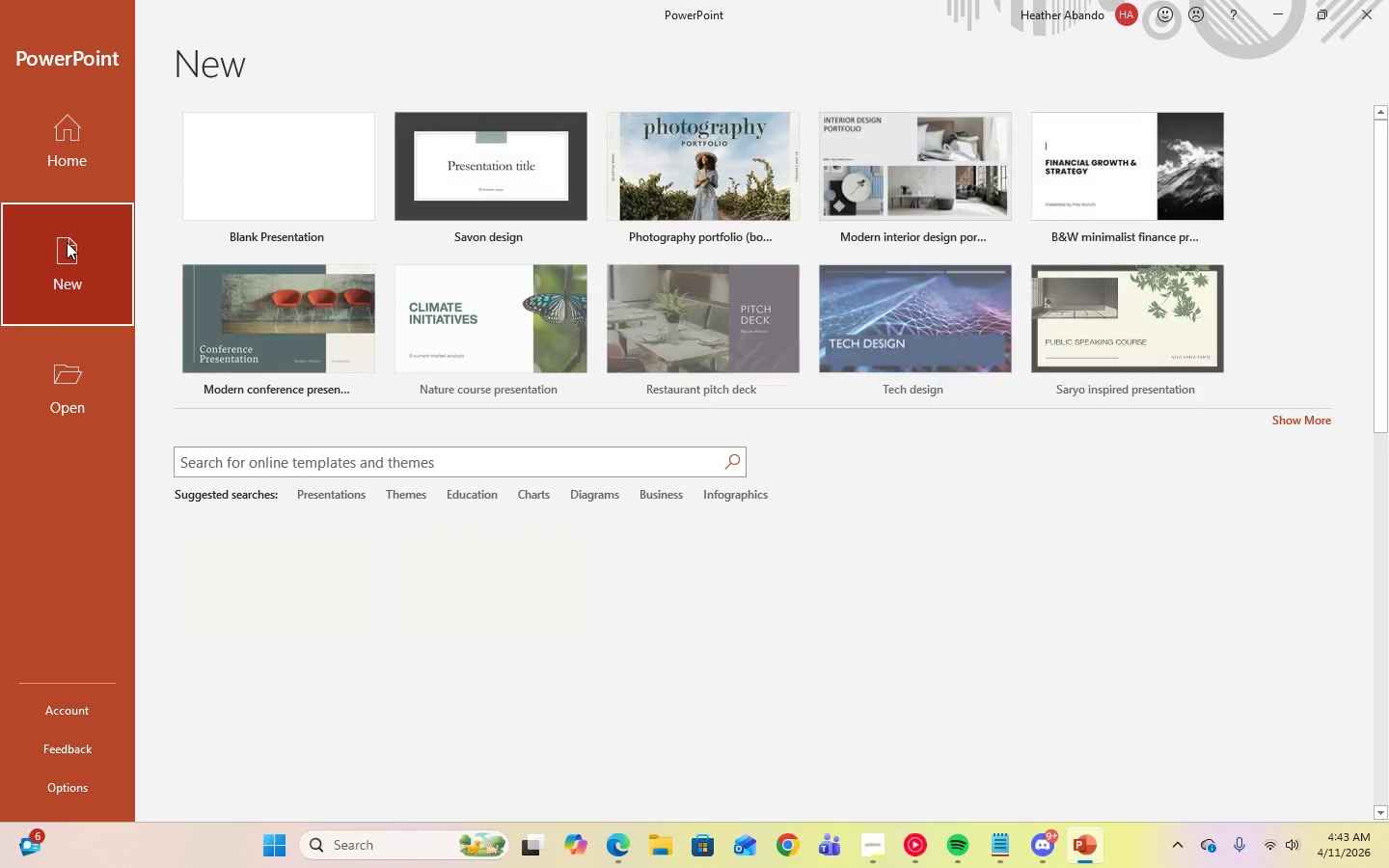 
scroll: coordinate [1049, 373], scroll_direction: down, amount: 3.0
 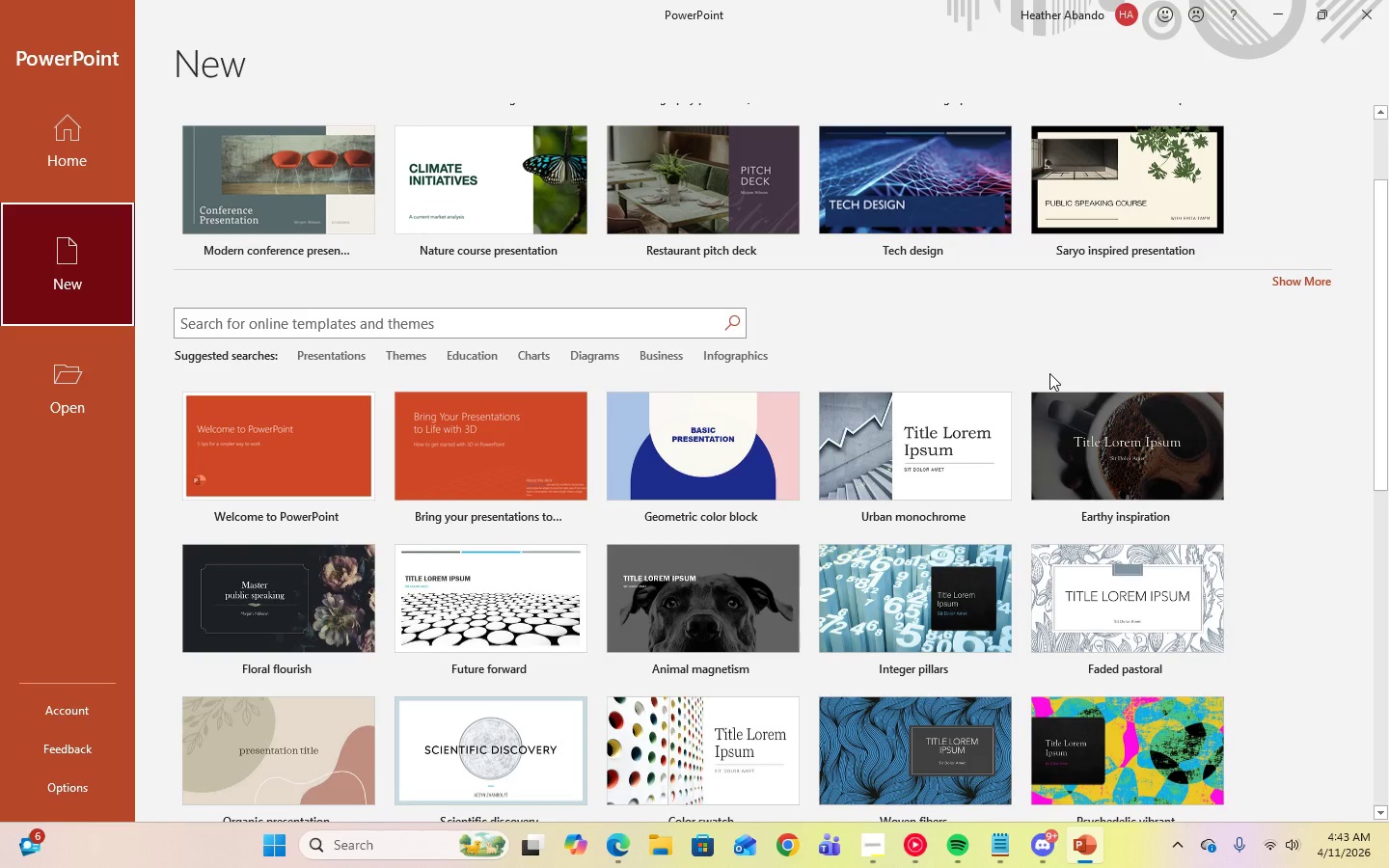 
scroll: coordinate [1049, 373], scroll_direction: up, amount: 3.0
 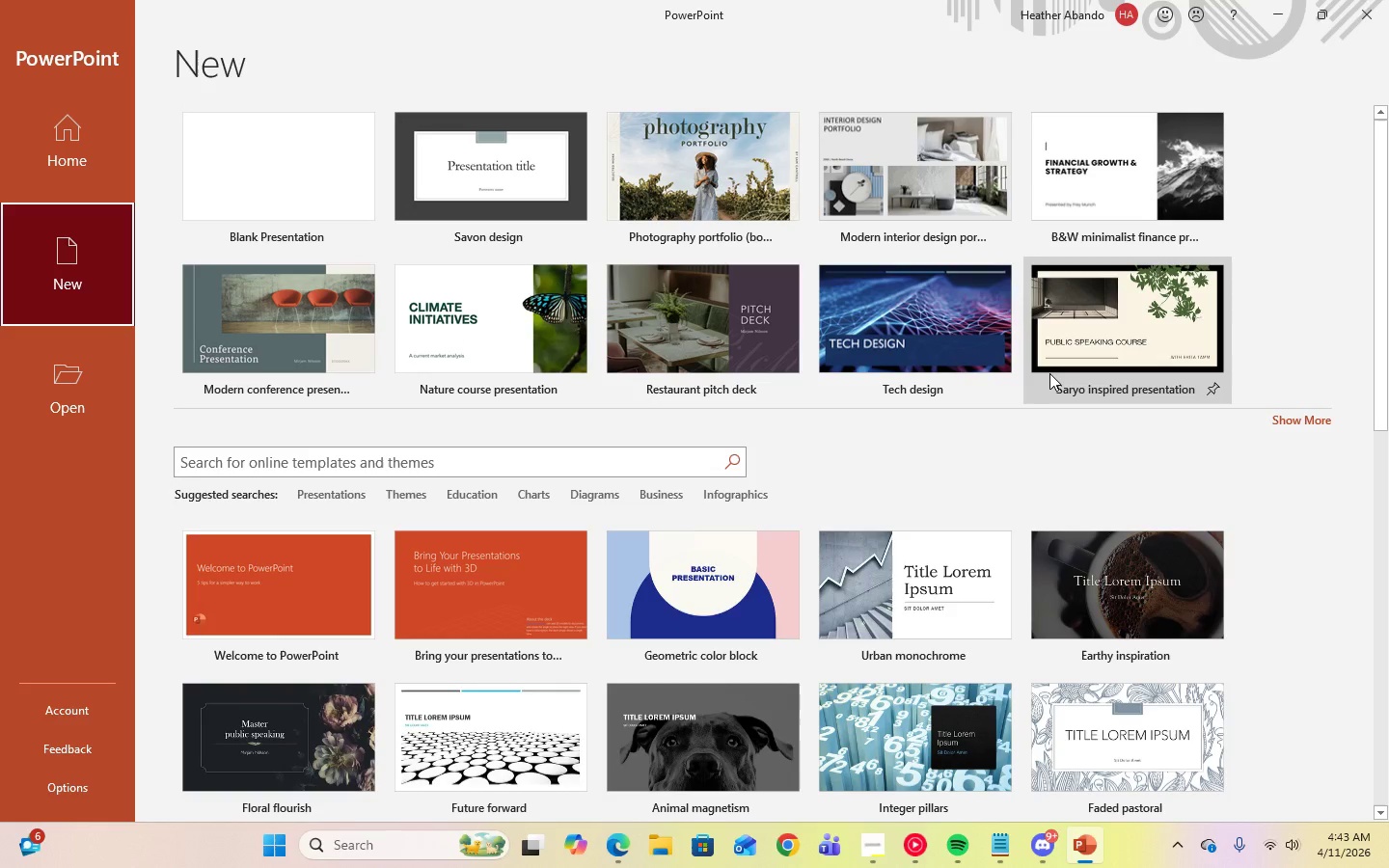 
scroll: coordinate [1049, 373], scroll_direction: down, amount: 15.0
 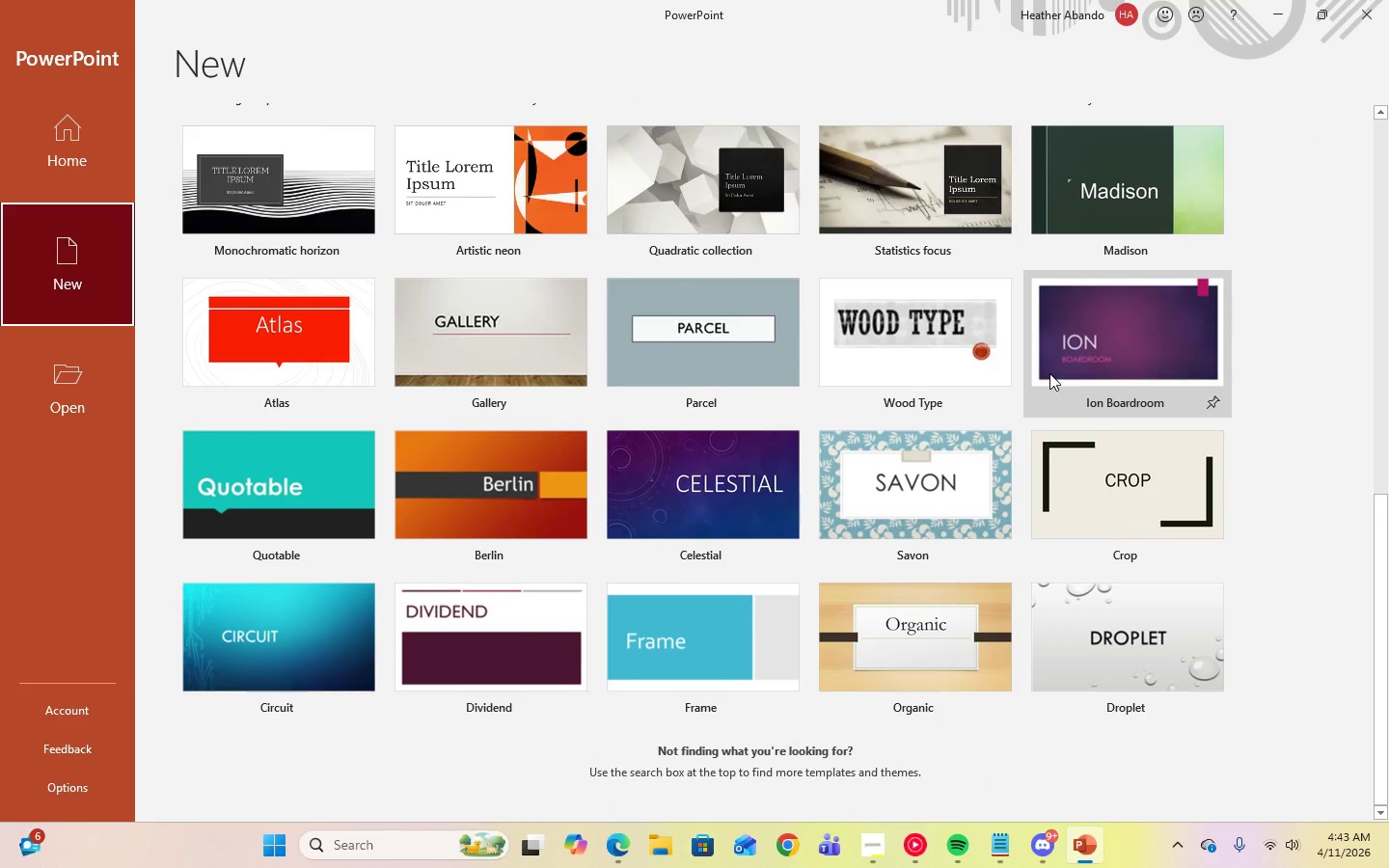 
scroll: coordinate [1049, 373], scroll_direction: up, amount: 22.0
 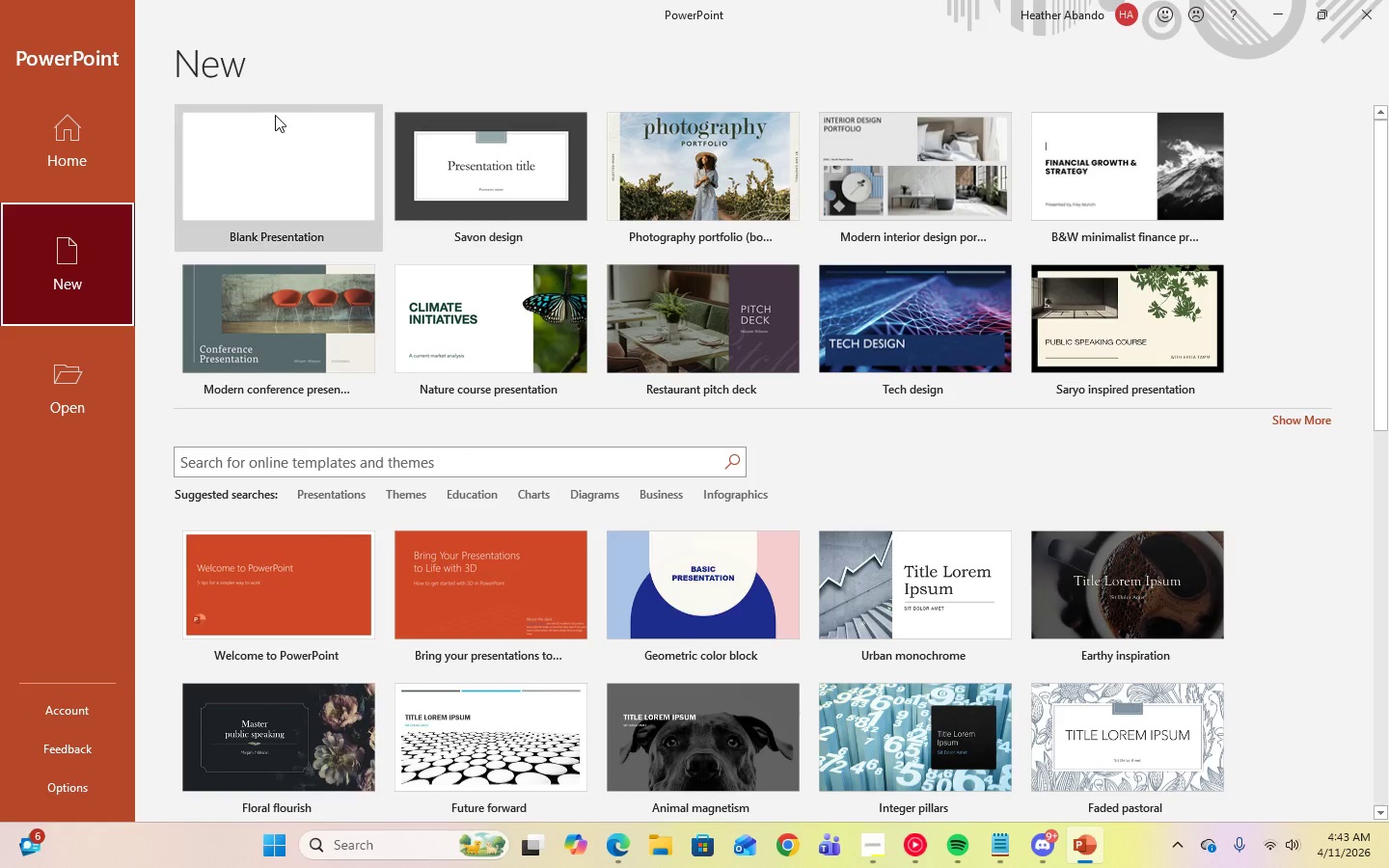 
left_click([274, 116])
 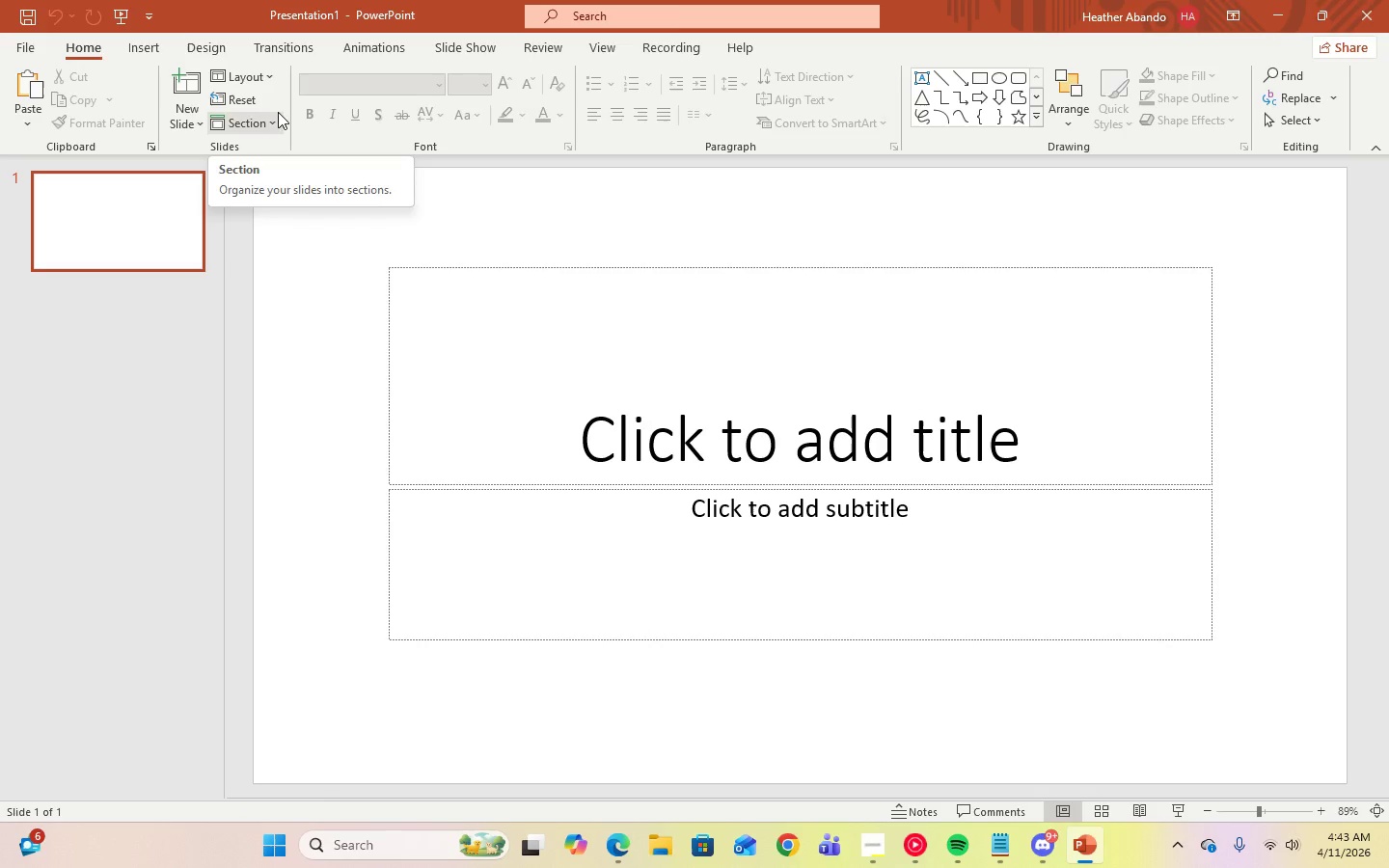 
left_click([271, 82])
 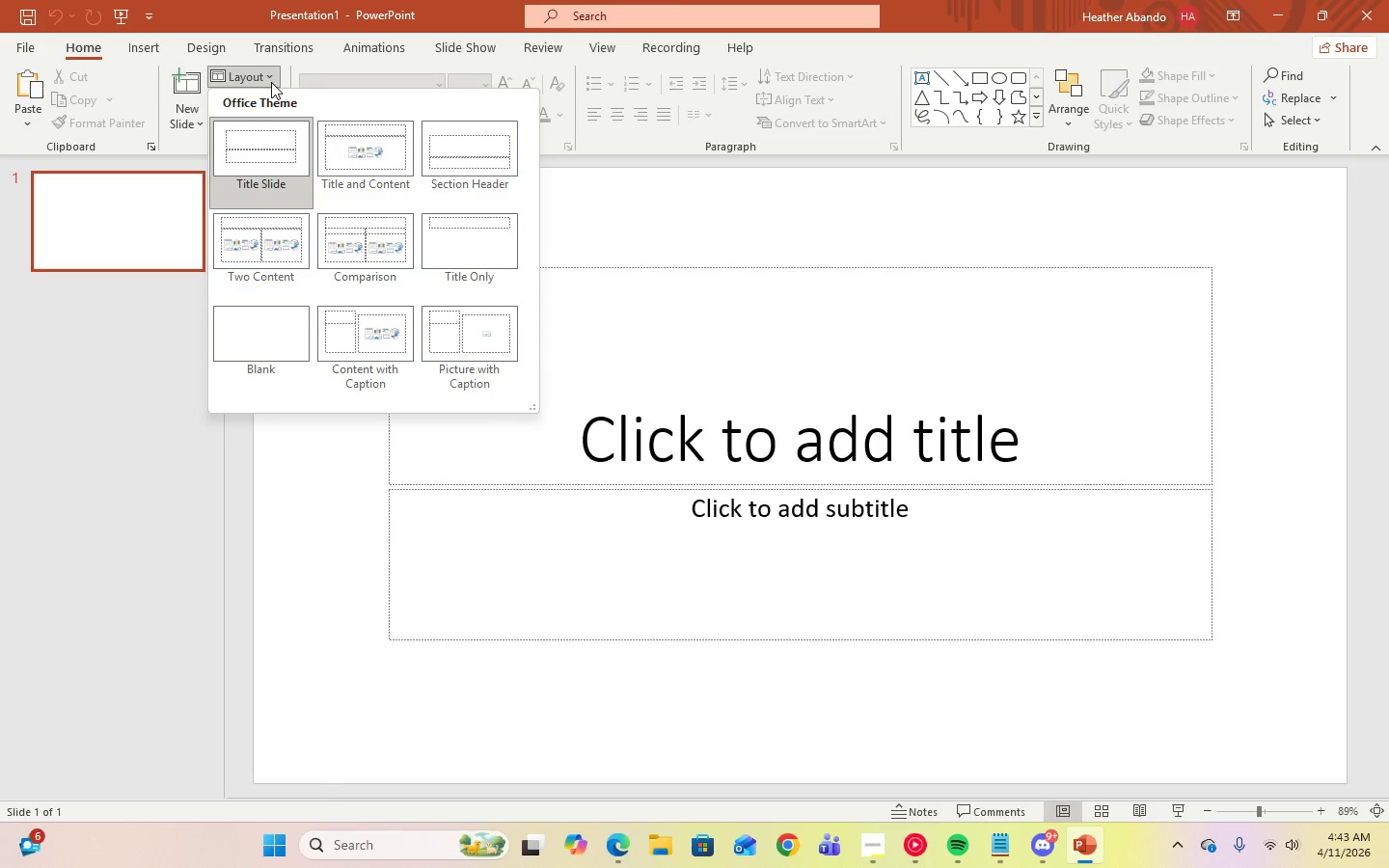 
left_click([711, 211])
 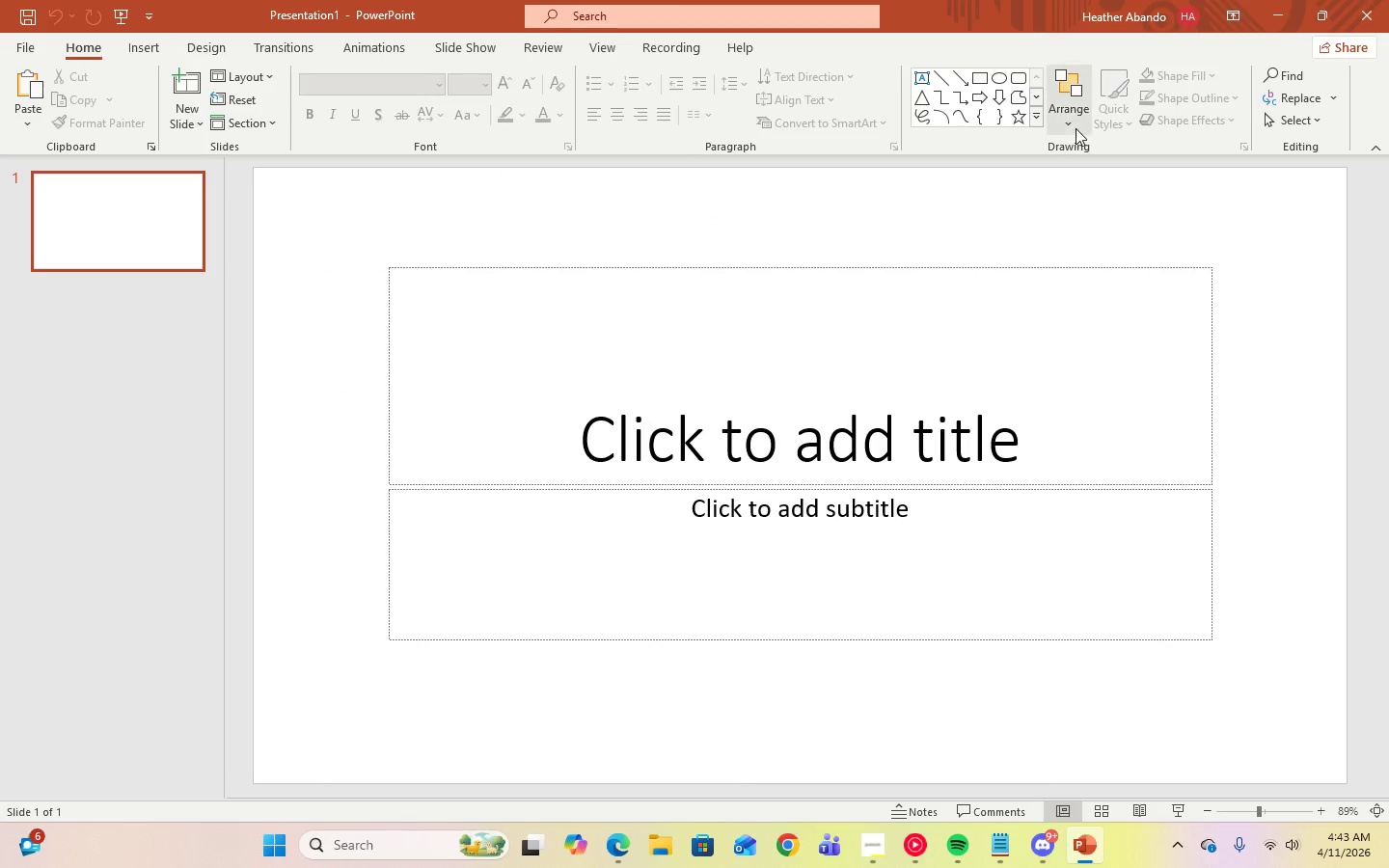 
left_click([1075, 123])
 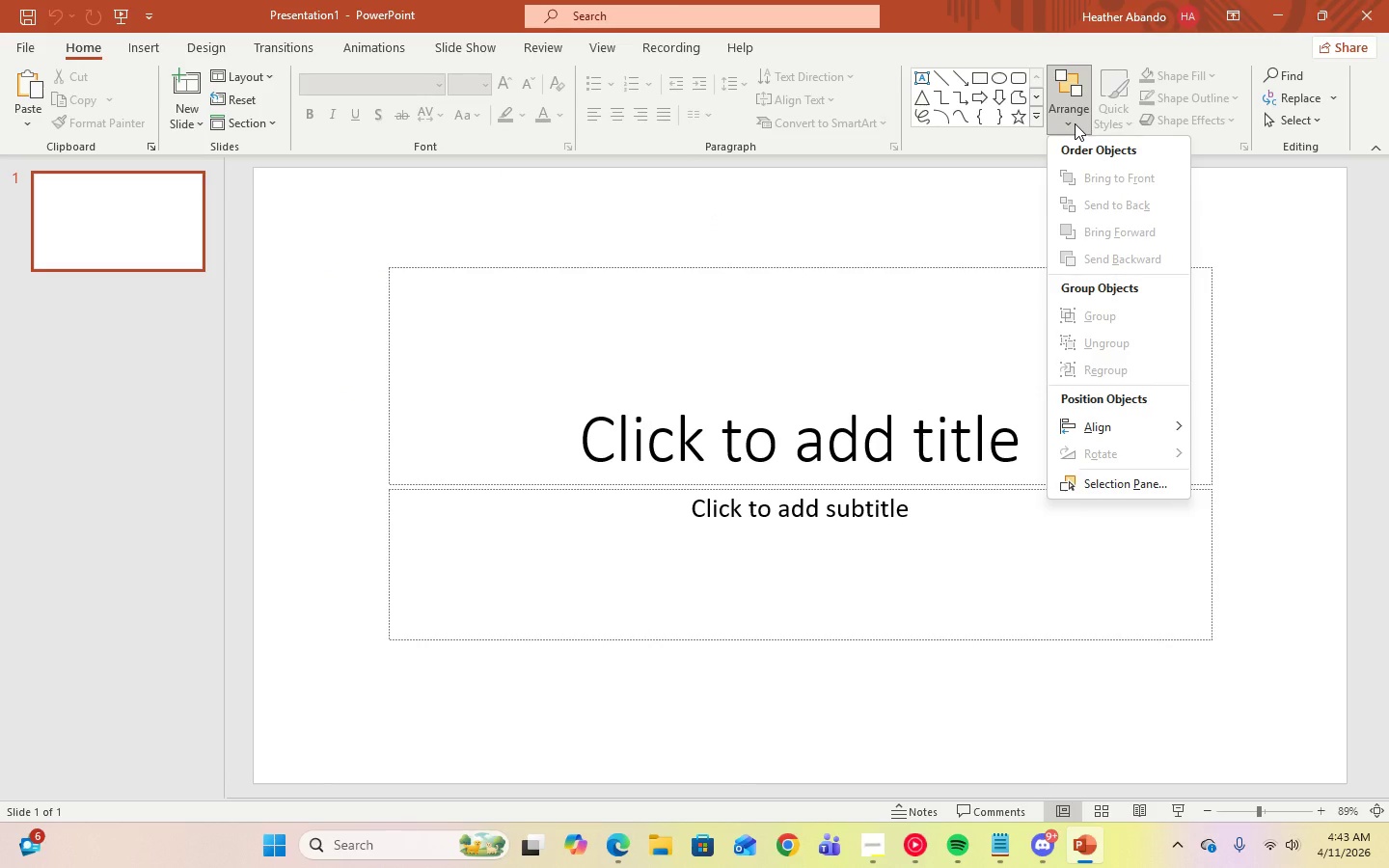 
left_click([1075, 123])
 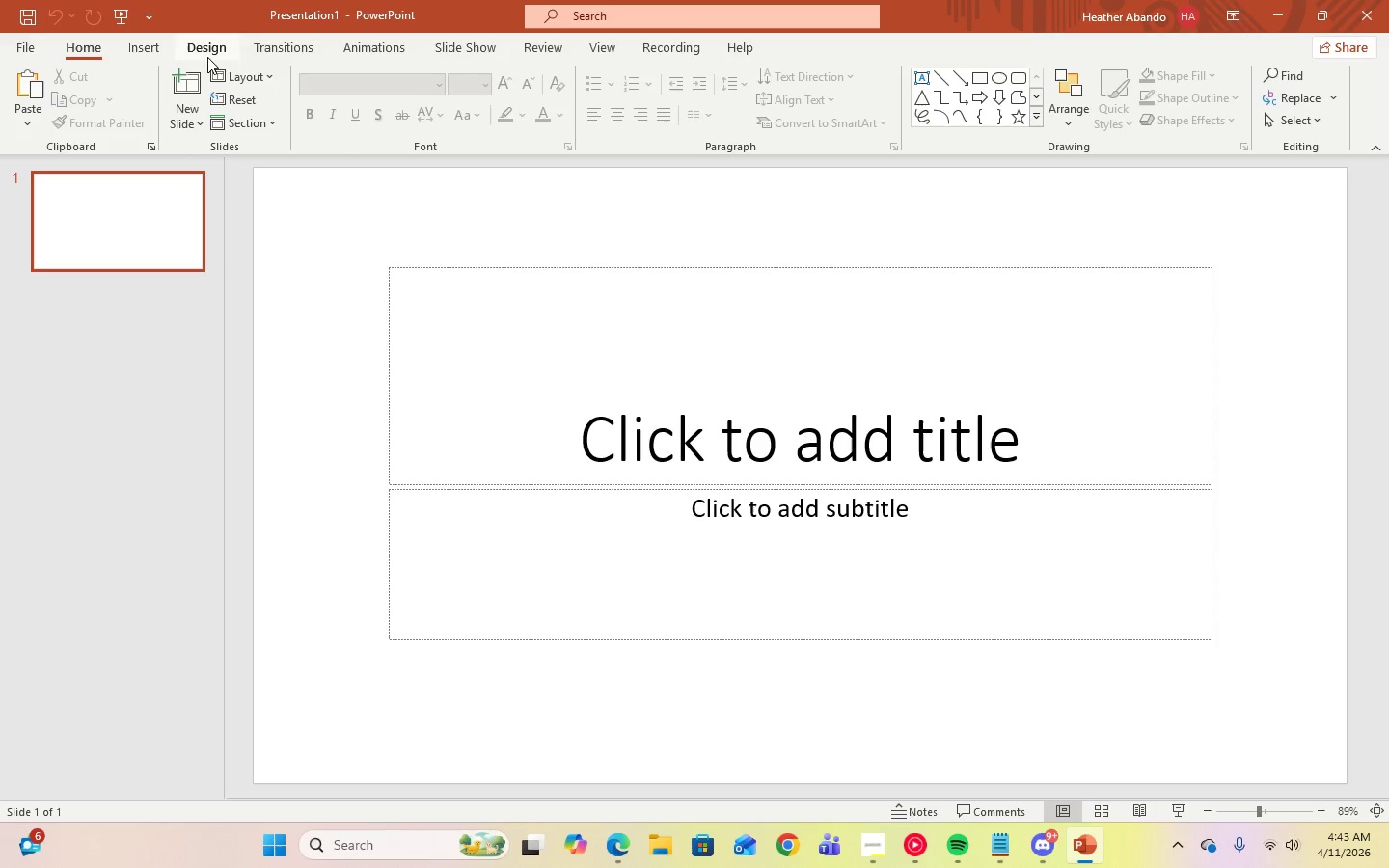 
left_click([204, 54])
 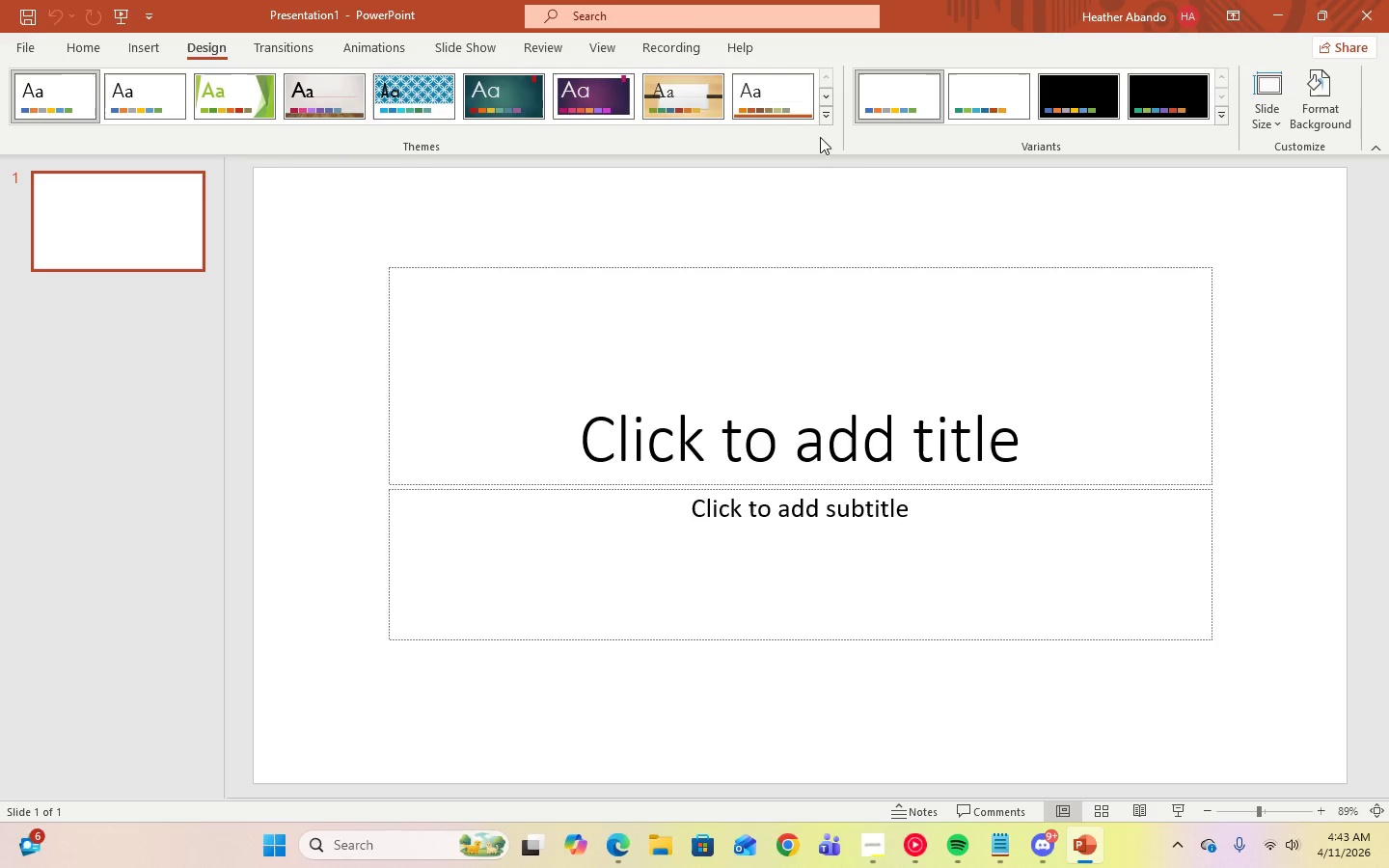 
left_click([822, 120])
 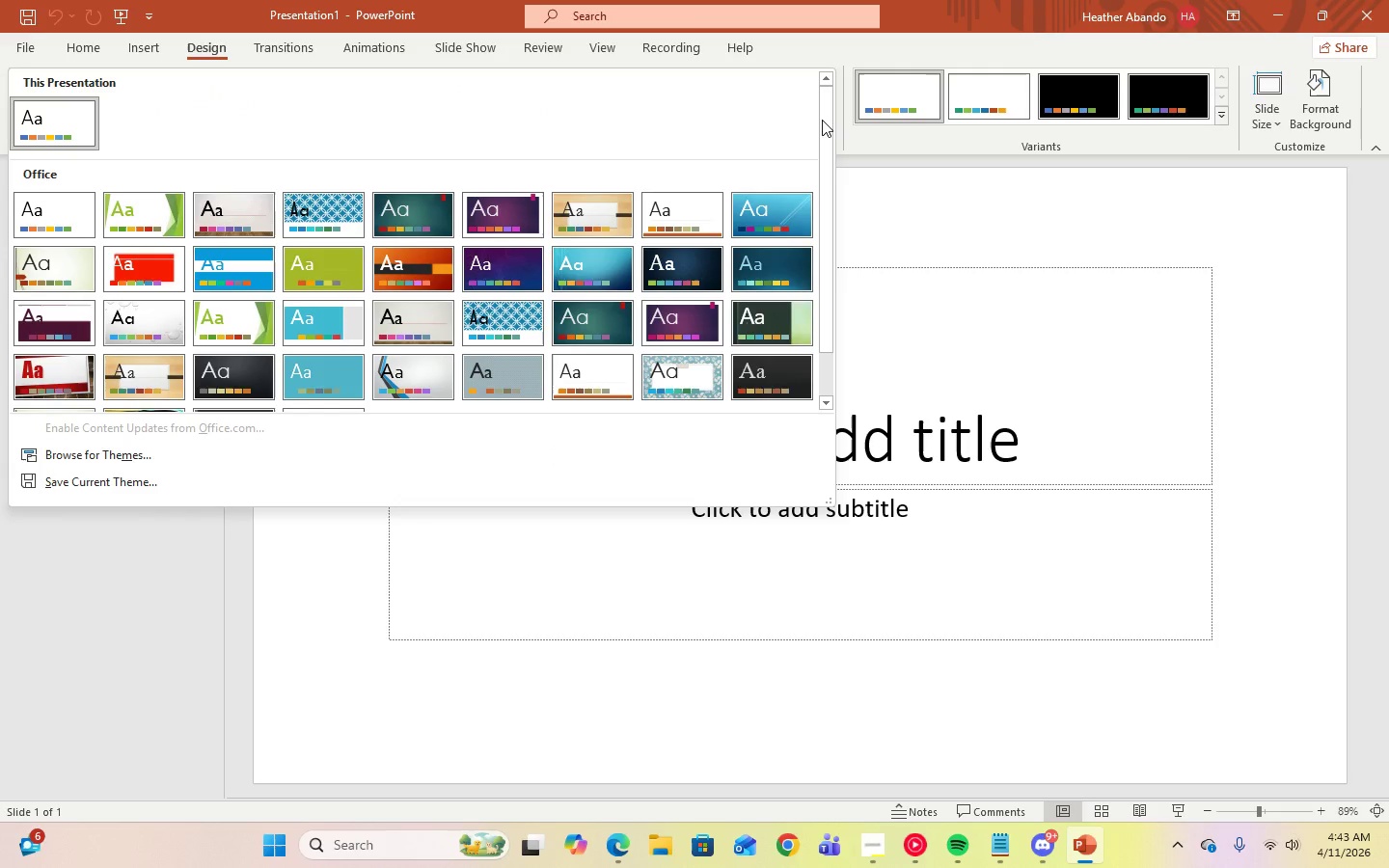 
left_click([822, 120])
 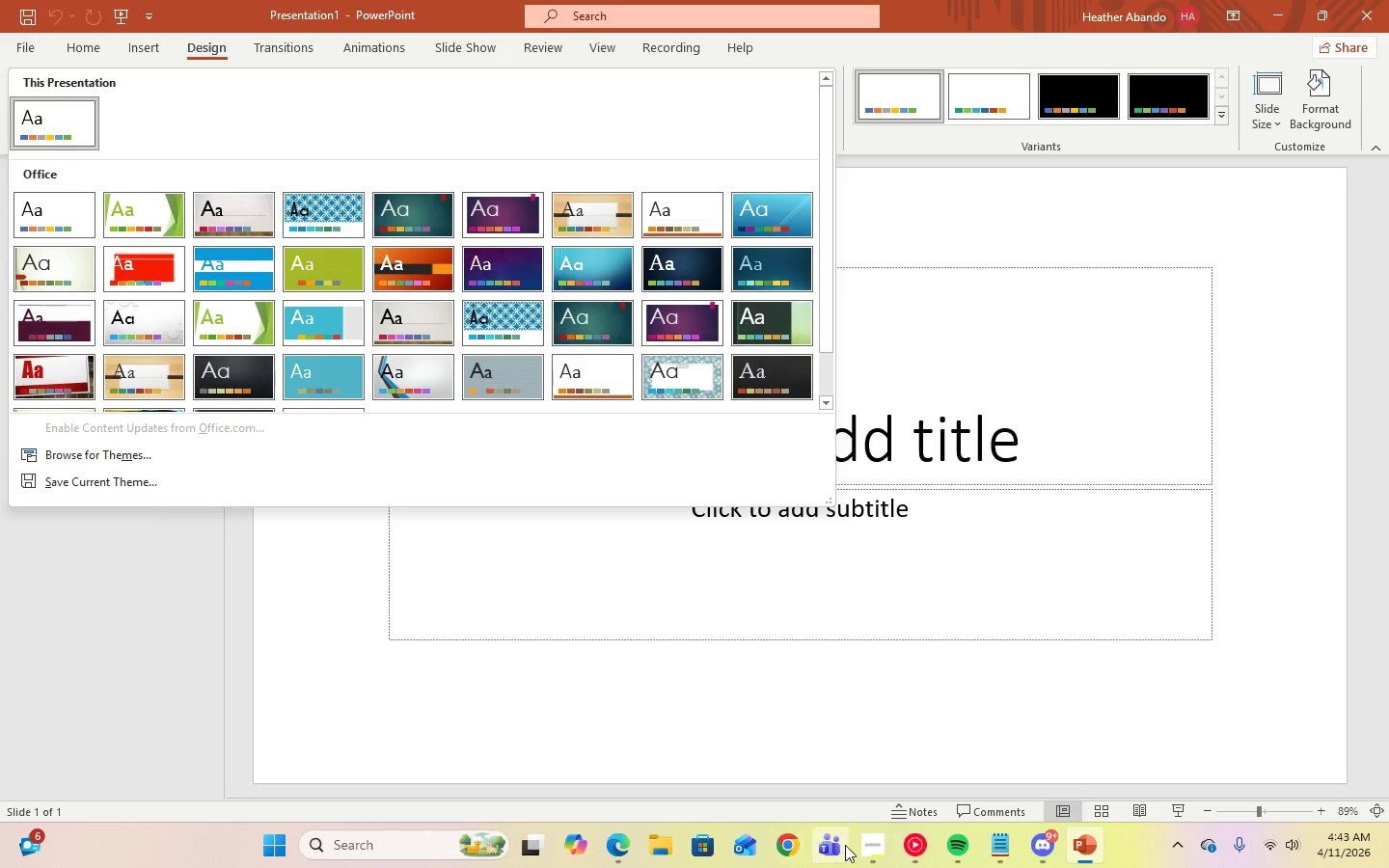 
left_click([868, 846])